 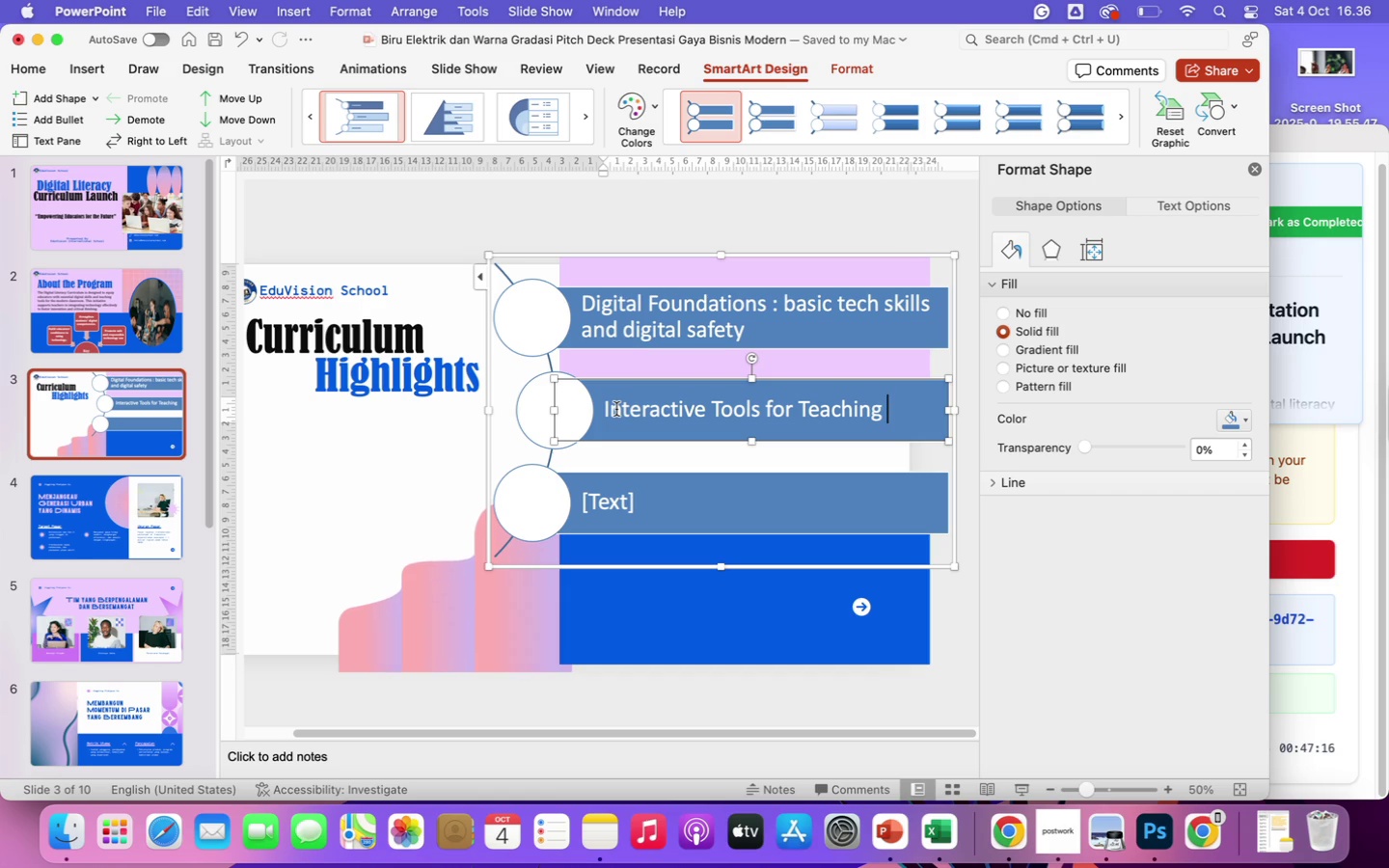 
key(Shift+ShiftRight)
 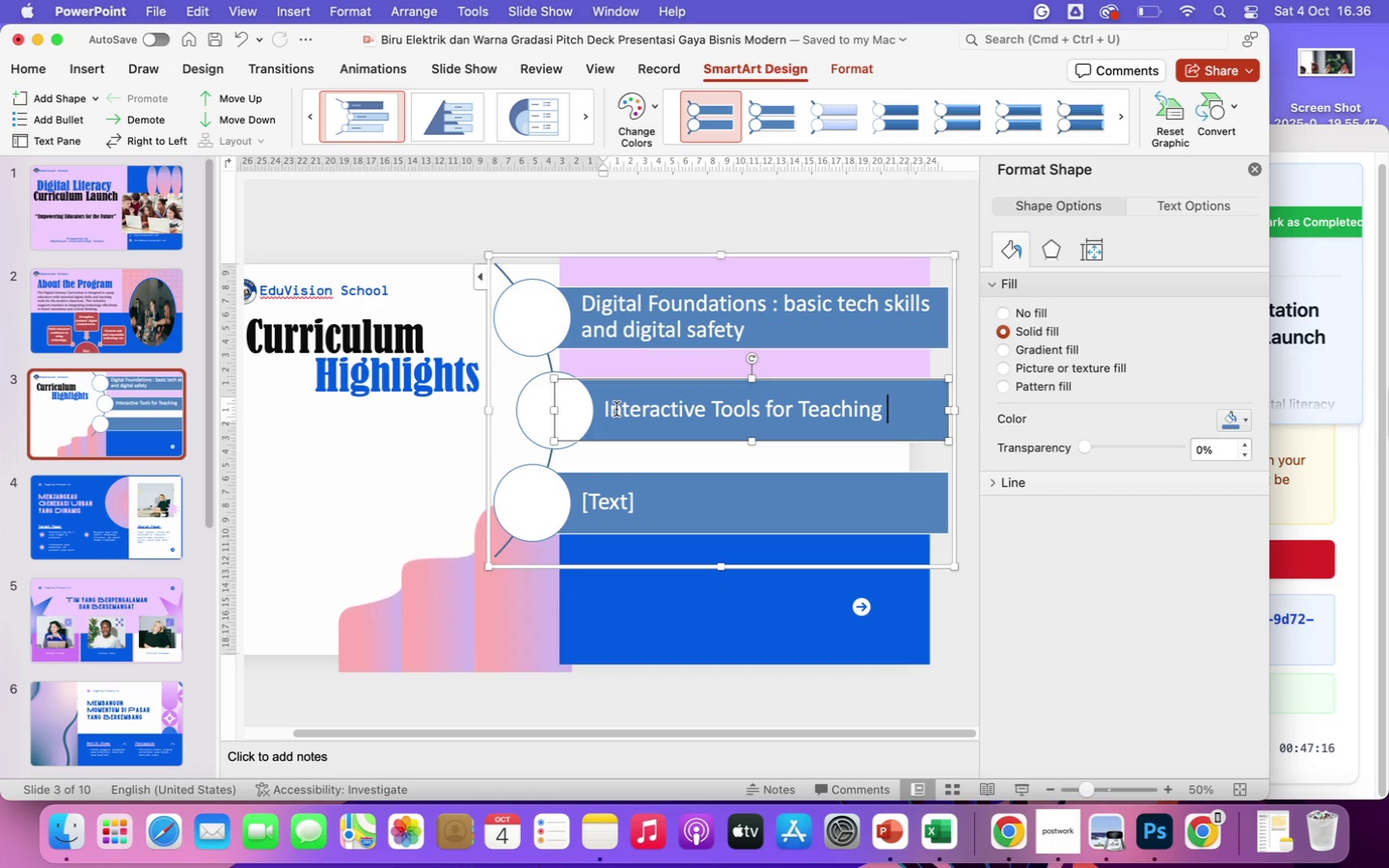 
key(Shift+Semicolon)
 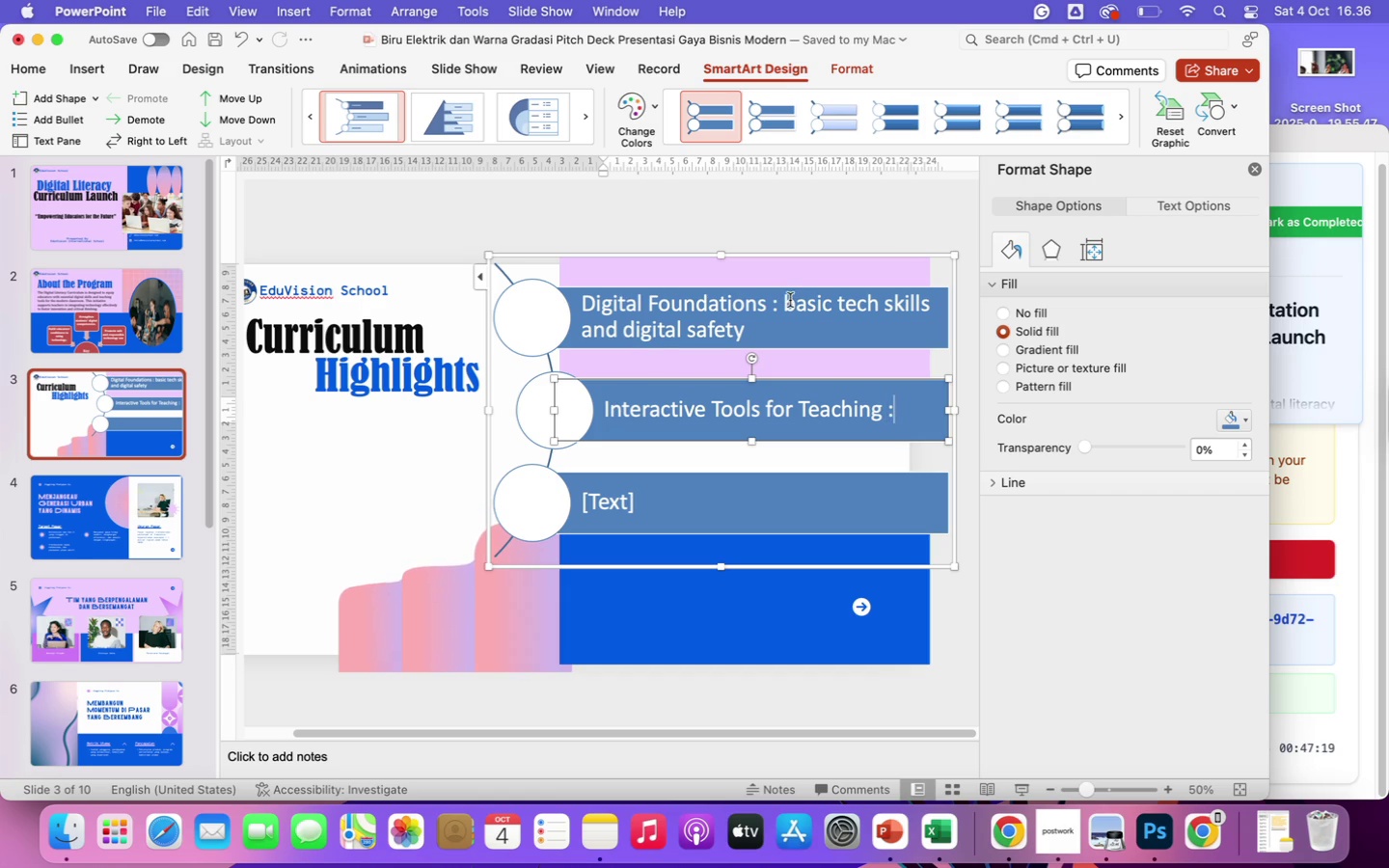 
left_click([794, 307])
 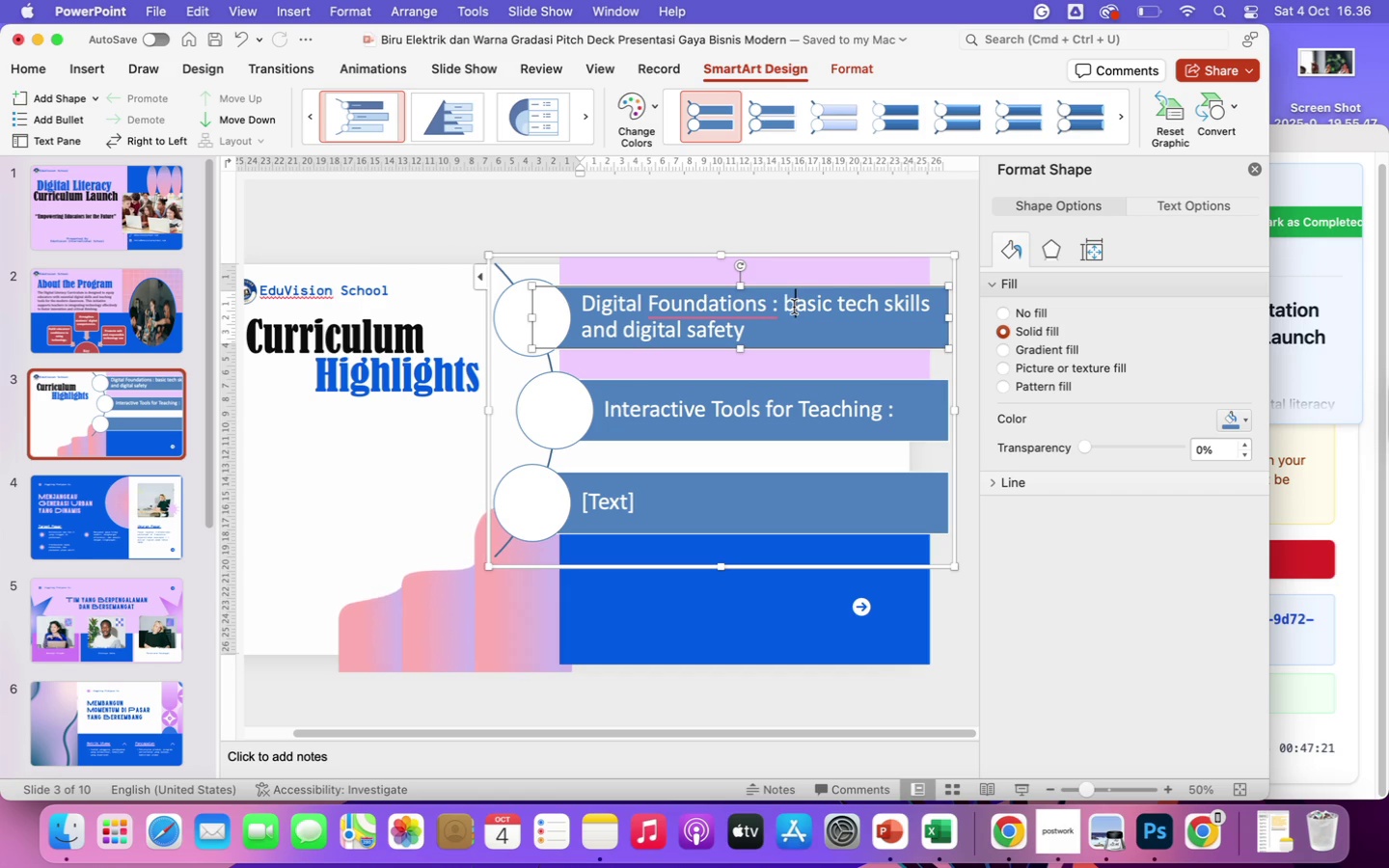 
key(Backspace)